 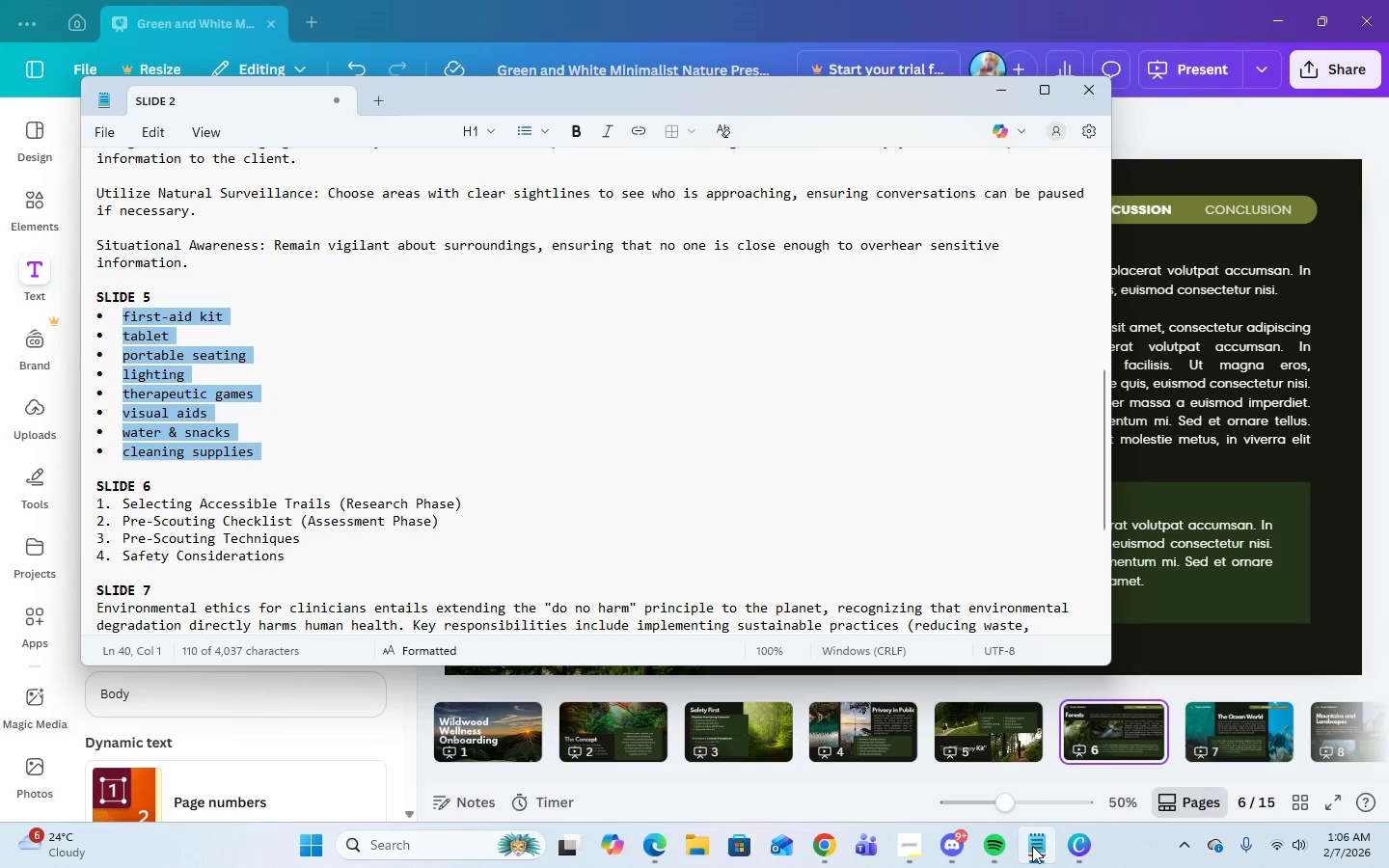 
left_click([1009, 94])
 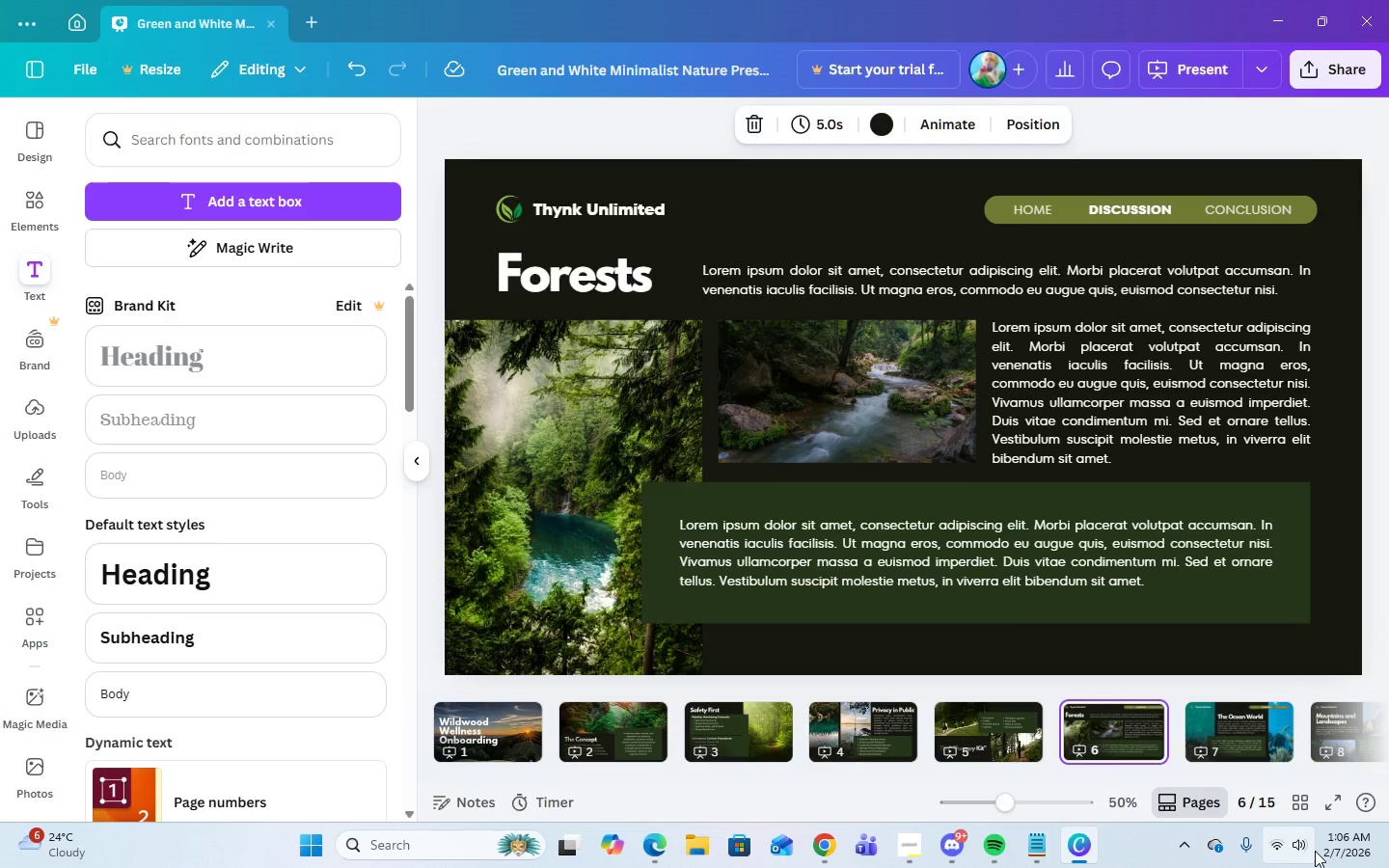 
left_click([1250, 744])
 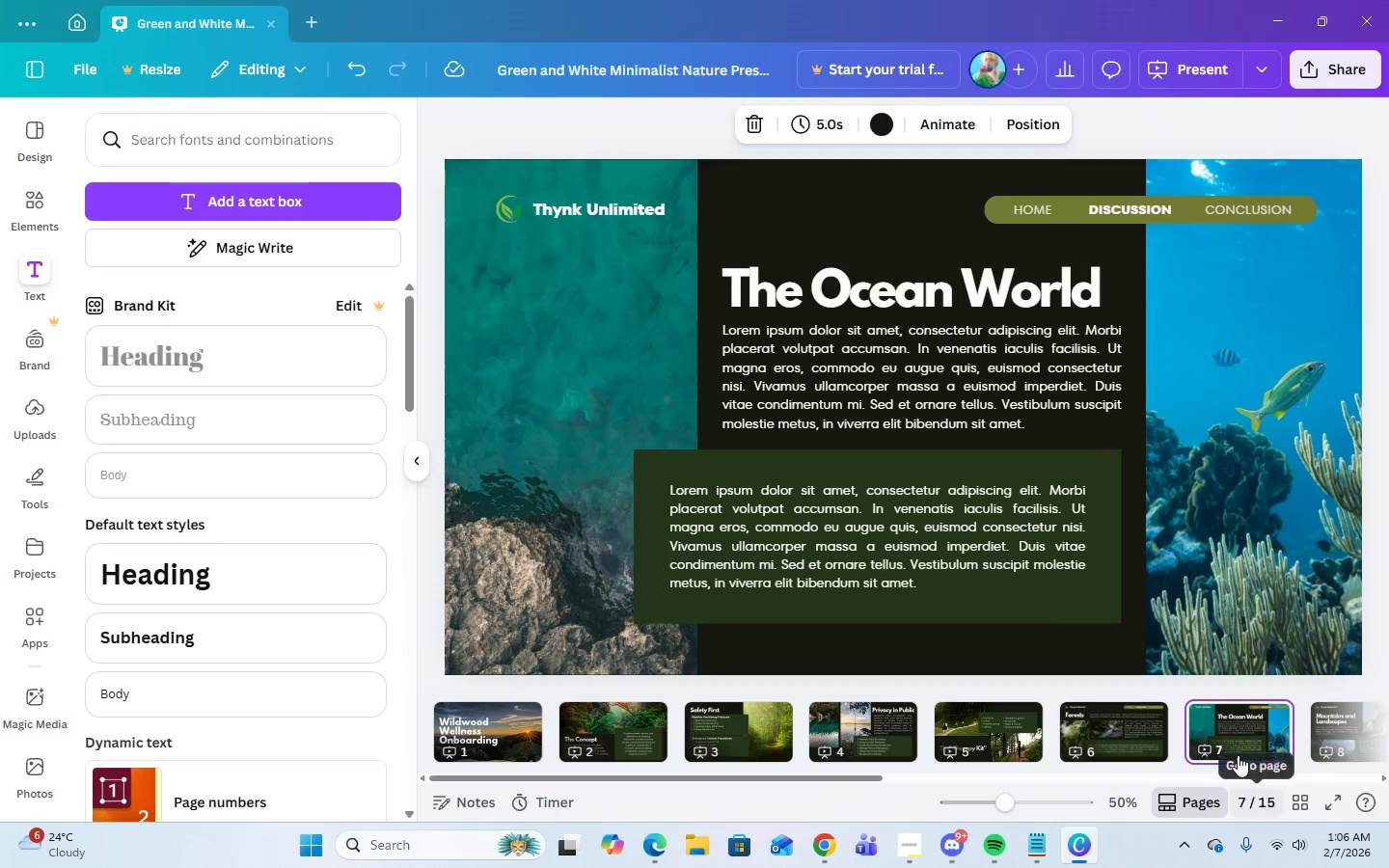 
left_click_drag(start_coordinate=[1239, 726], to_coordinate=[1053, 723])
 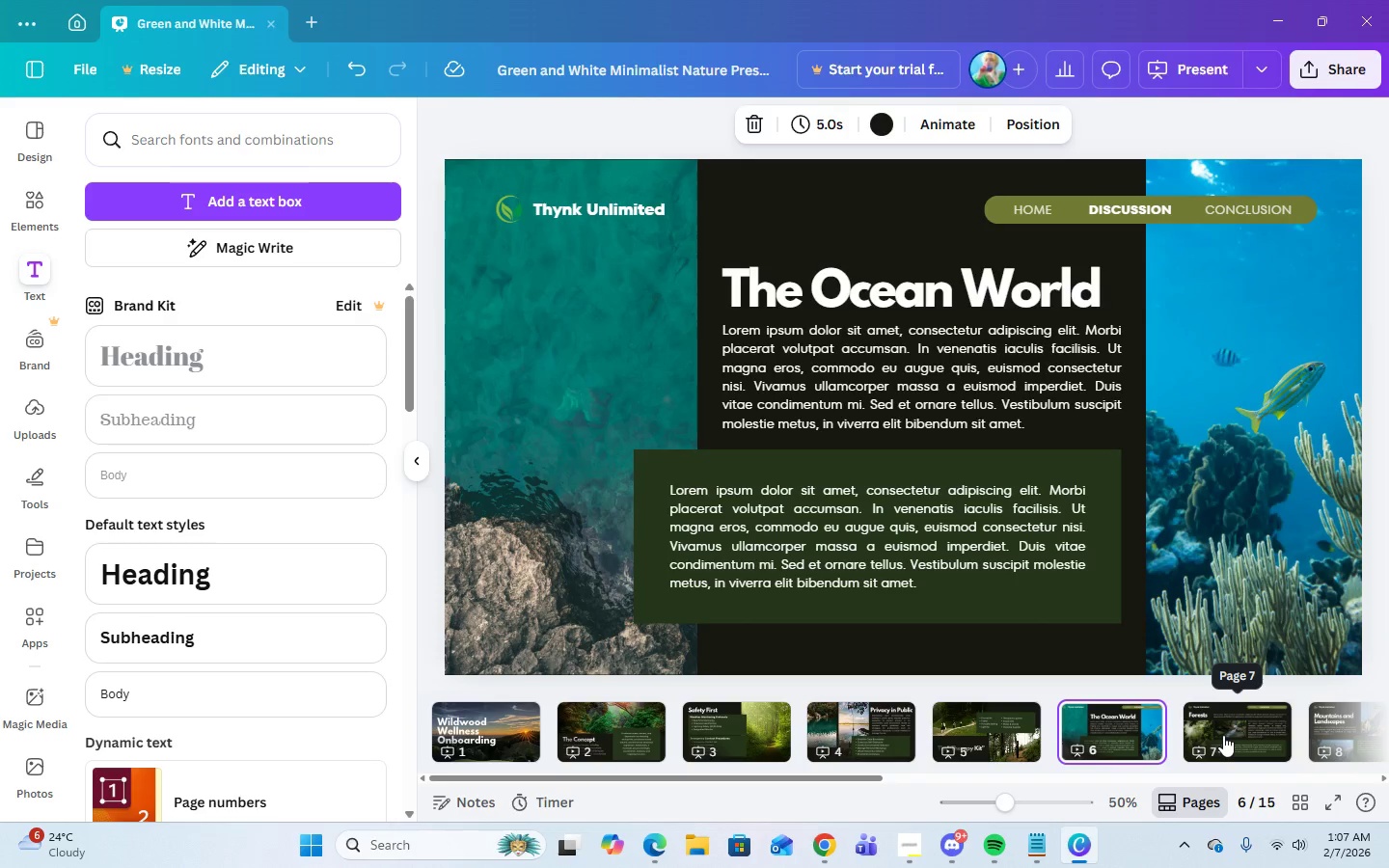 
left_click([1223, 735])
 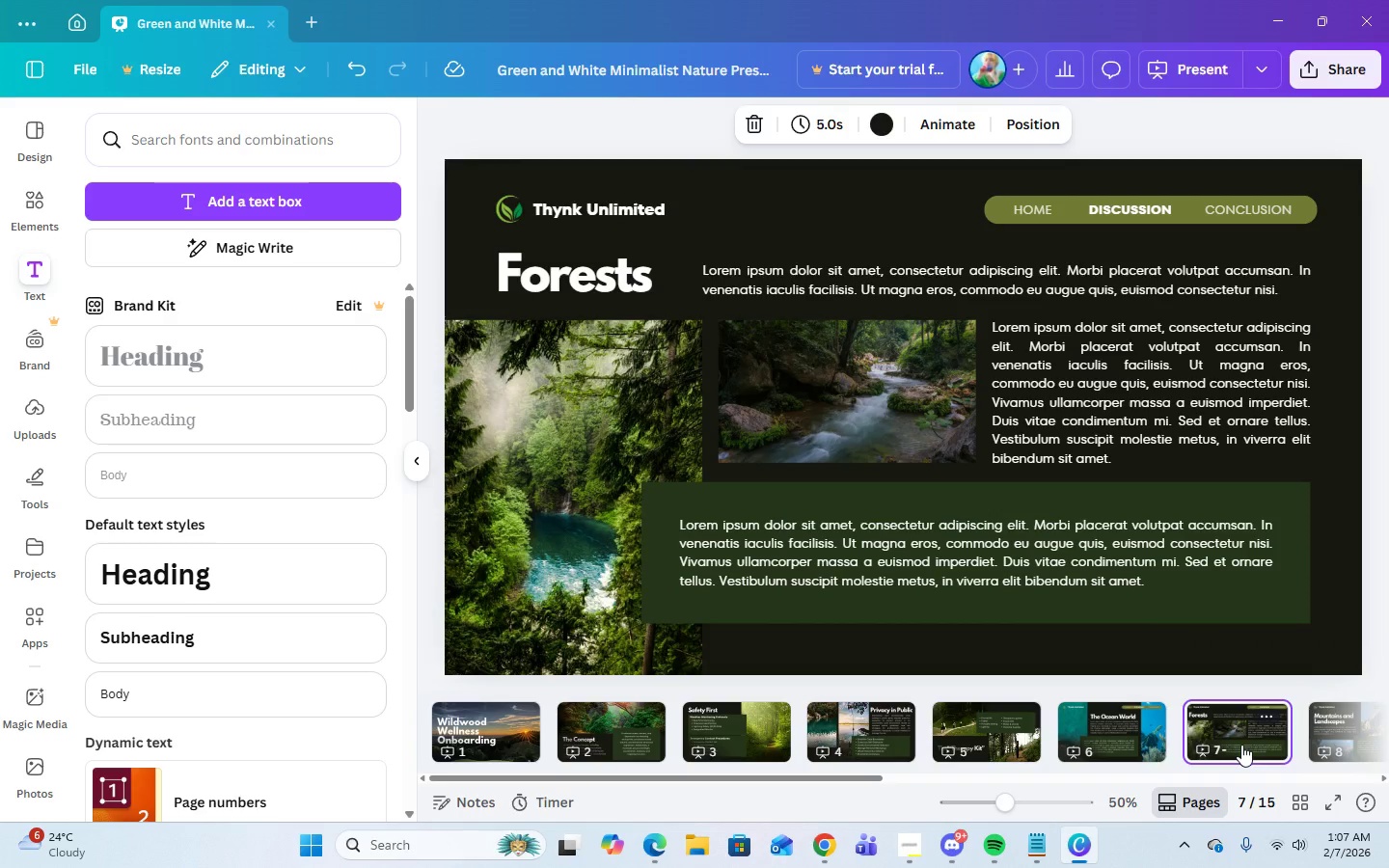 
key(ArrowRight)
 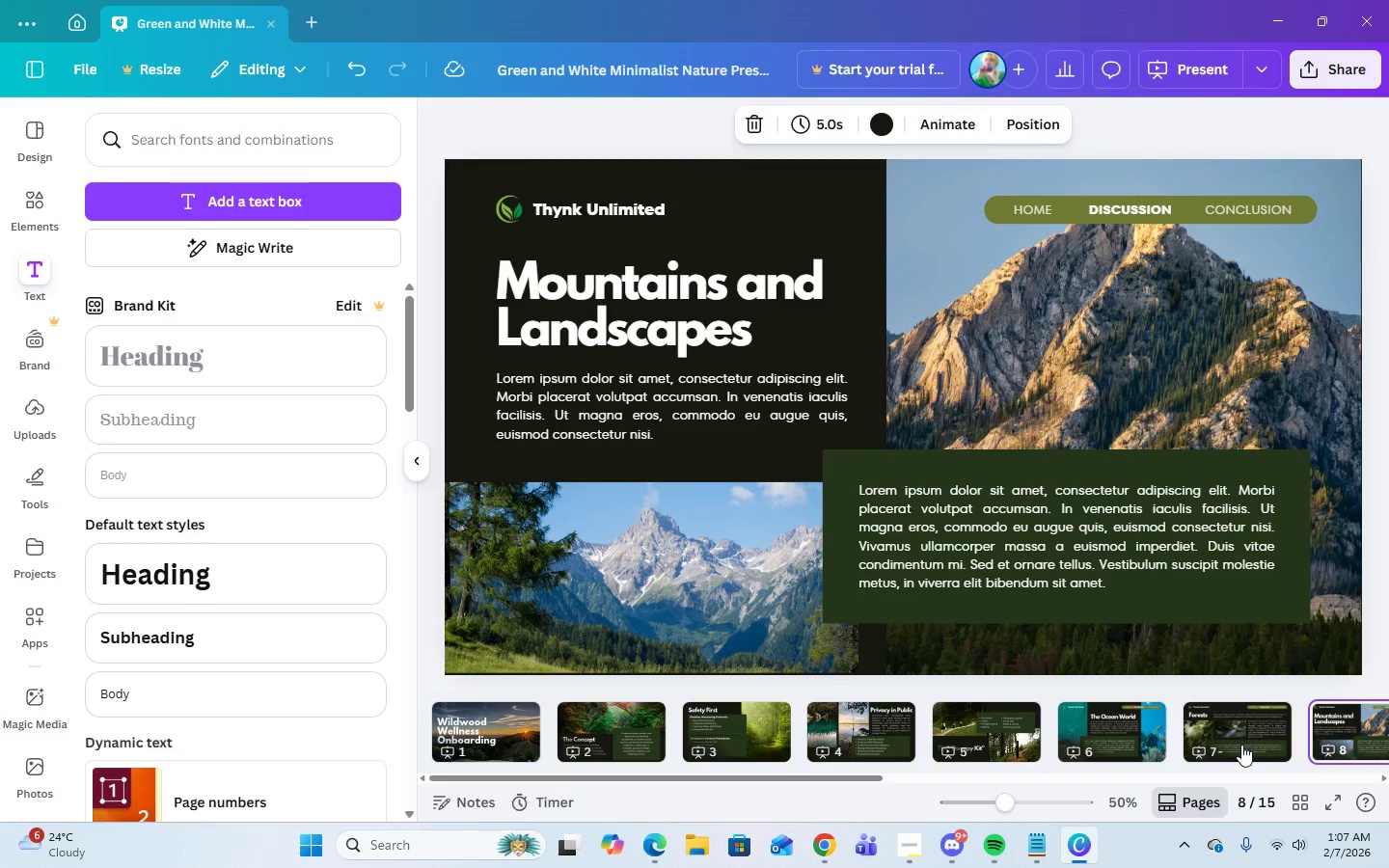 
key(ArrowRight)
 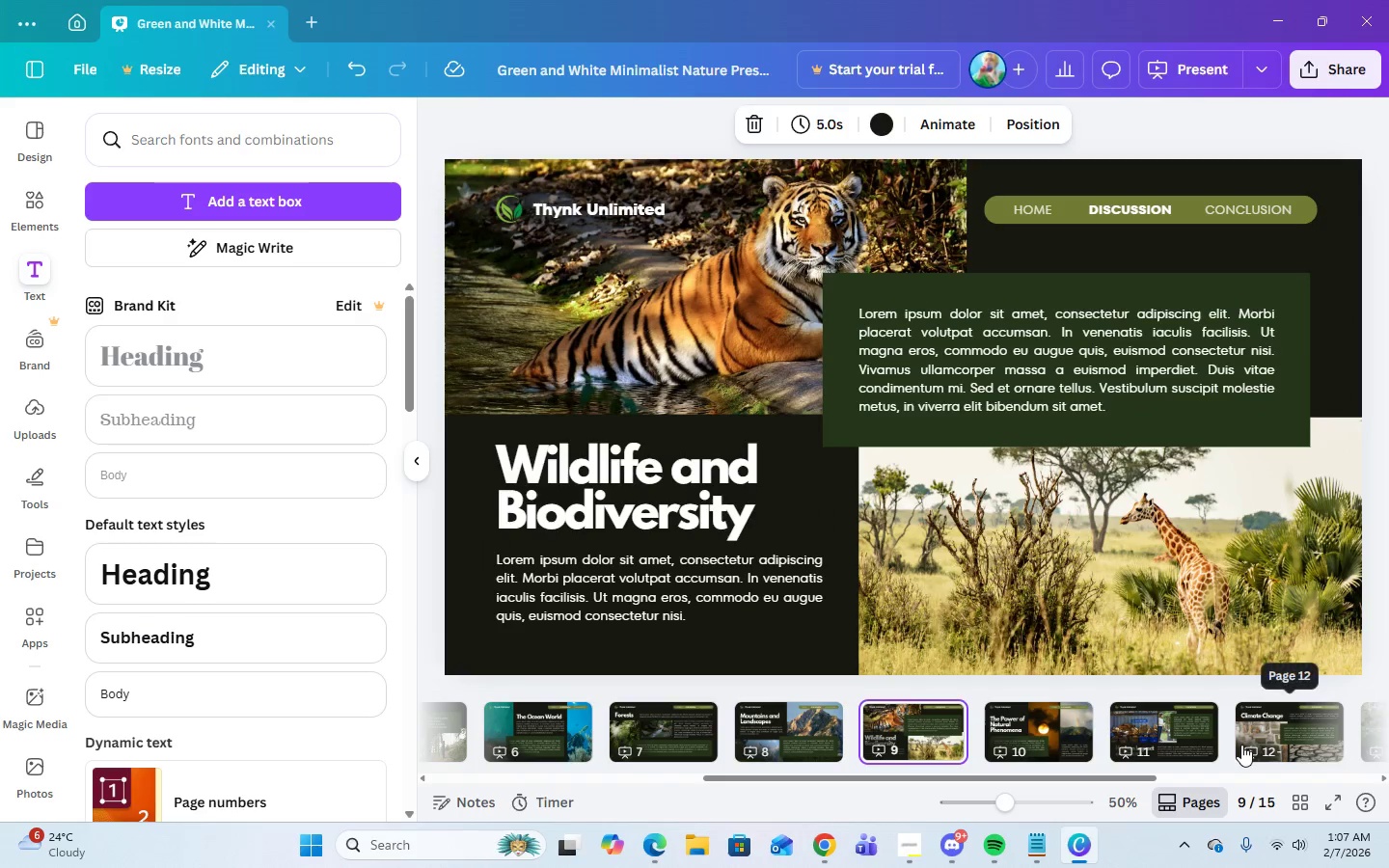 
key(ArrowRight)
 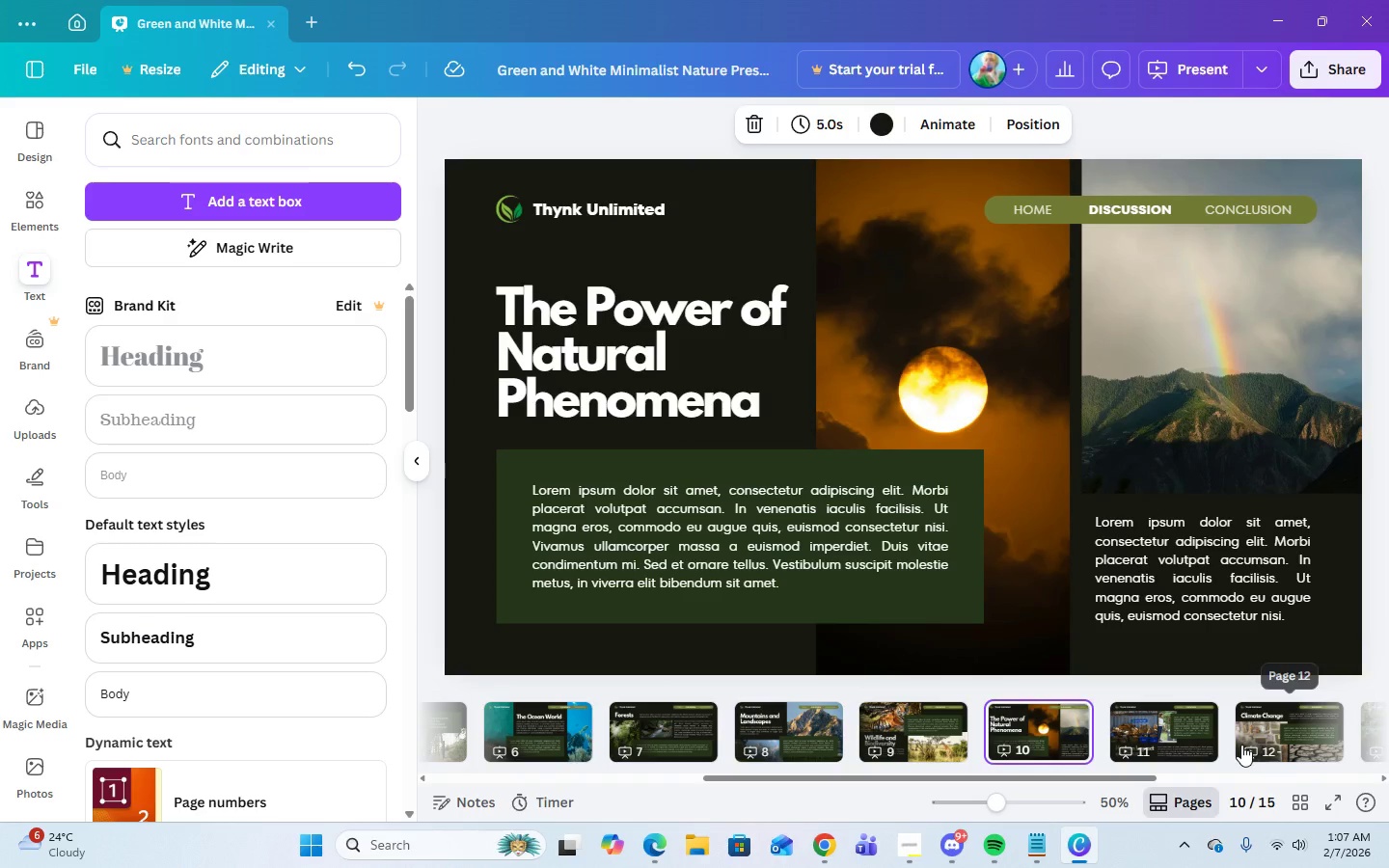 
key(ArrowRight)
 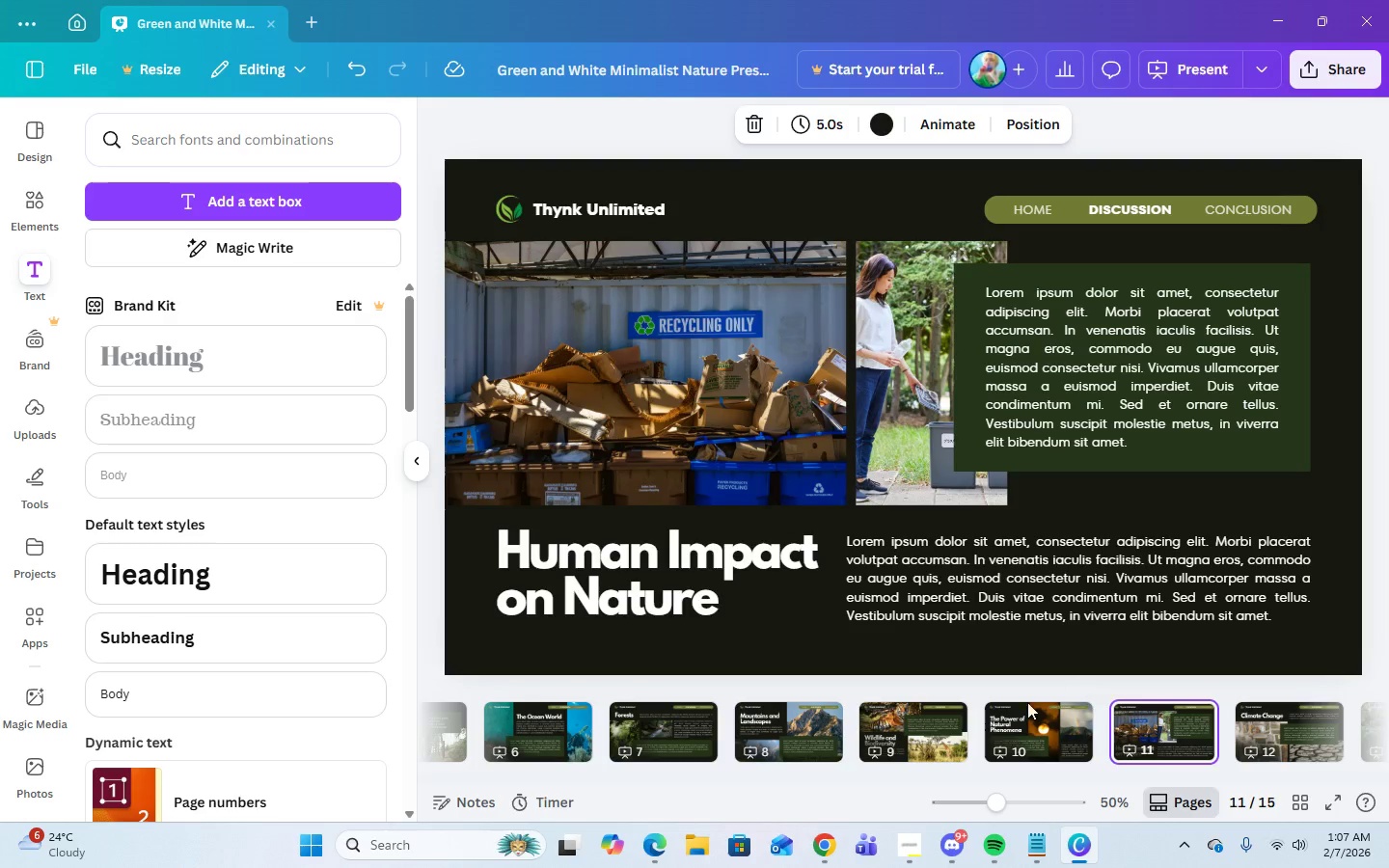 
left_click([1019, 855])
 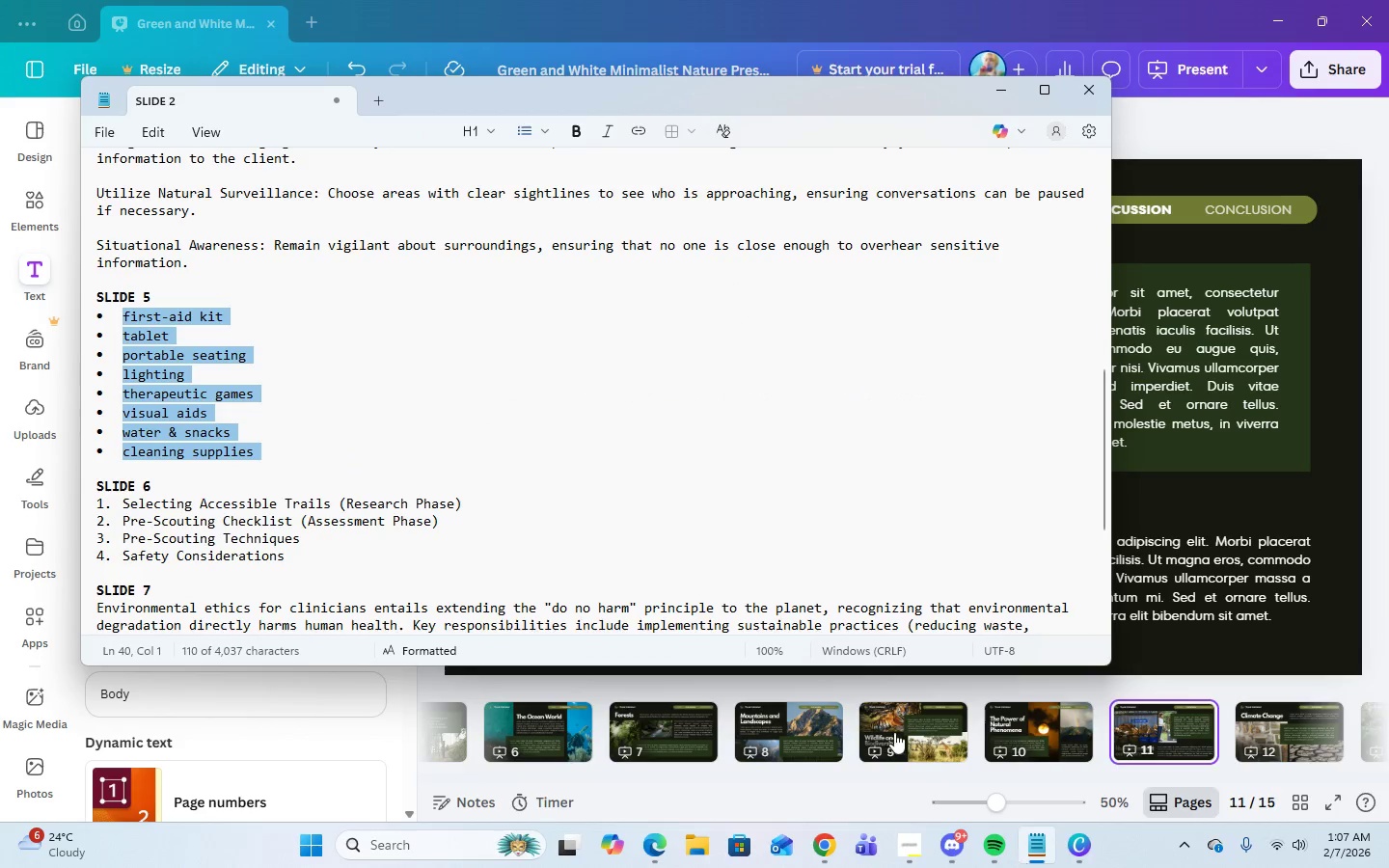 
scroll: coordinate [736, 573], scroll_direction: down, amount: 3.0
 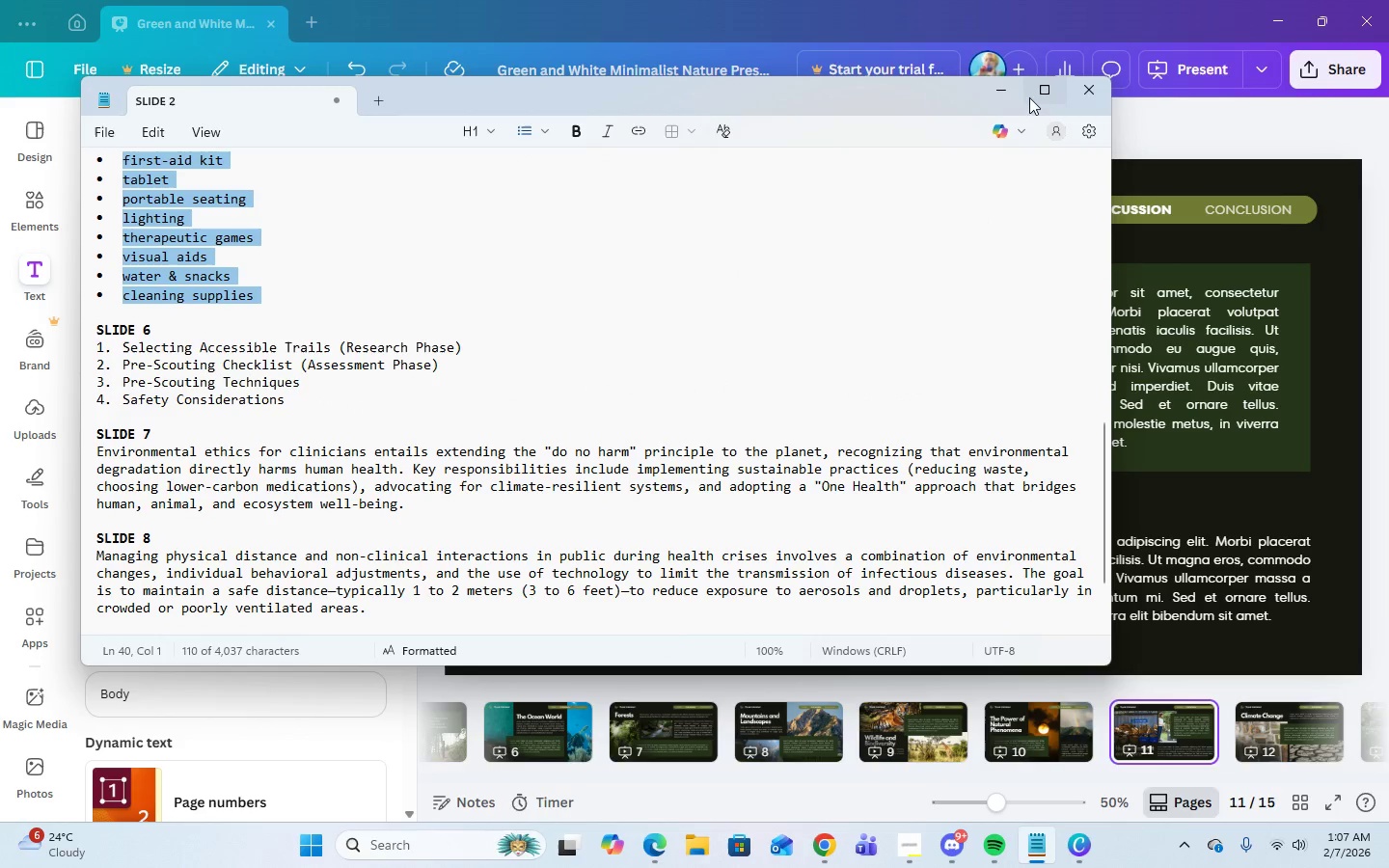 
left_click([1009, 83])
 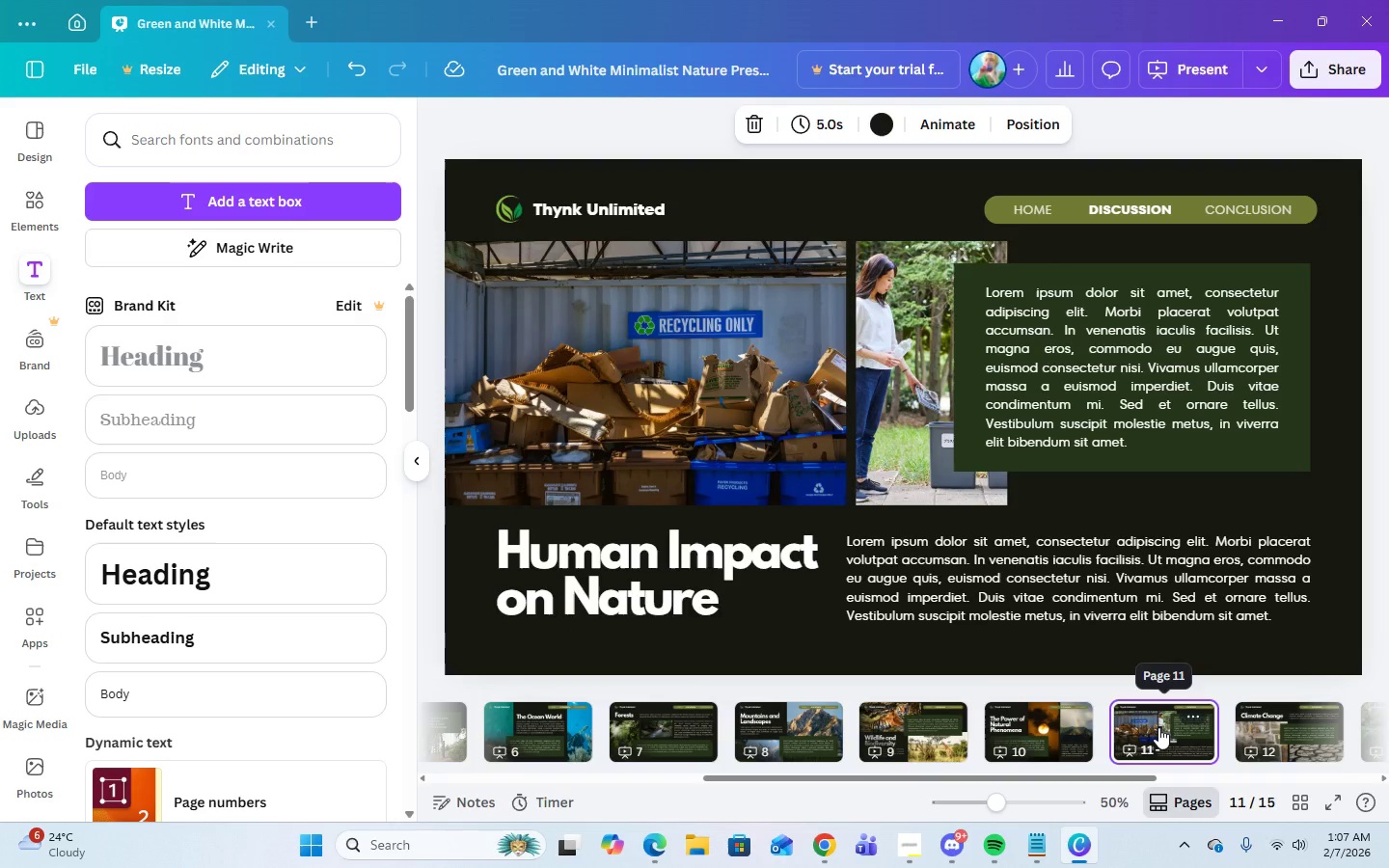 
left_click_drag(start_coordinate=[1158, 727], to_coordinate=[593, 720])
 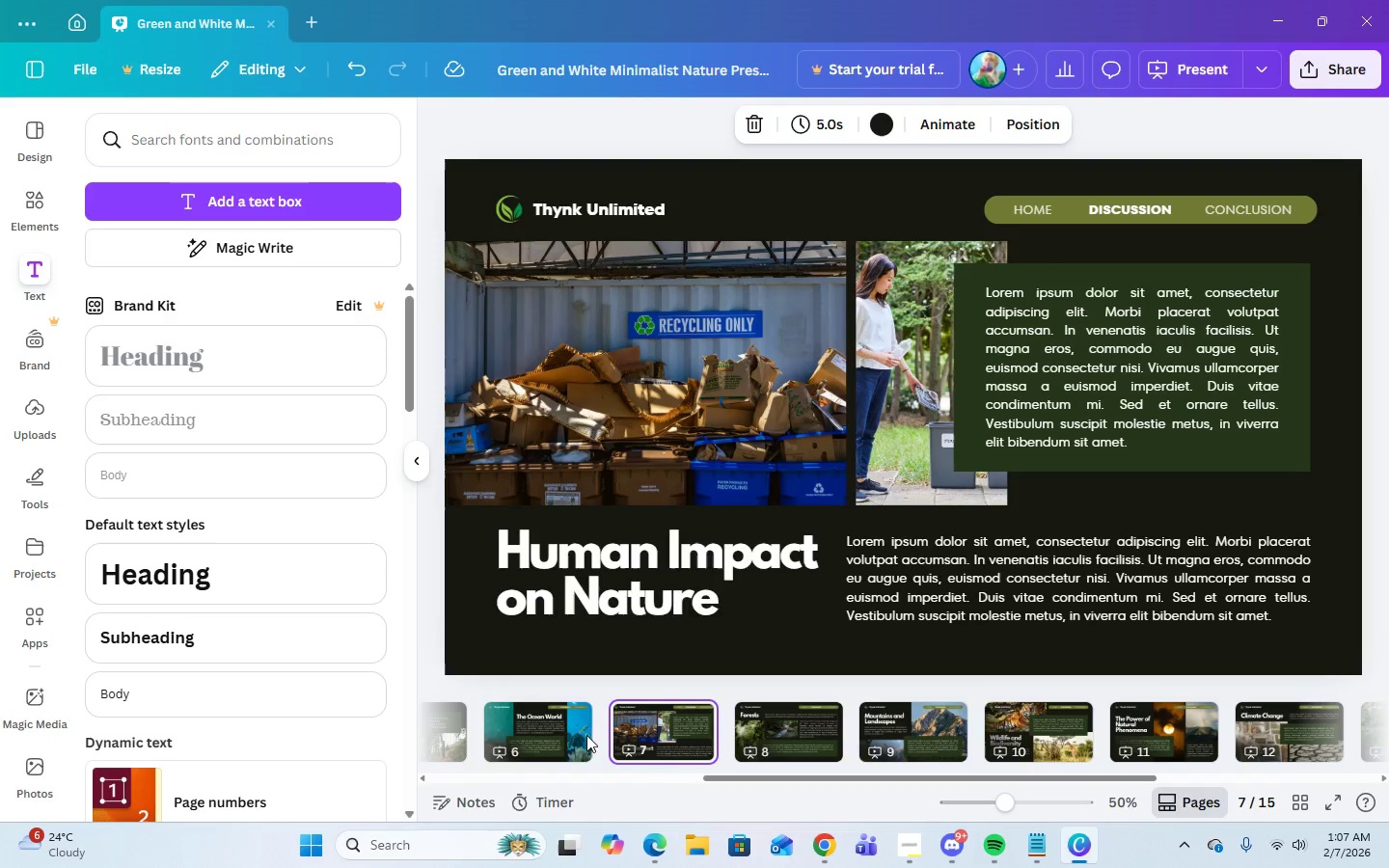 
left_click([549, 731])
 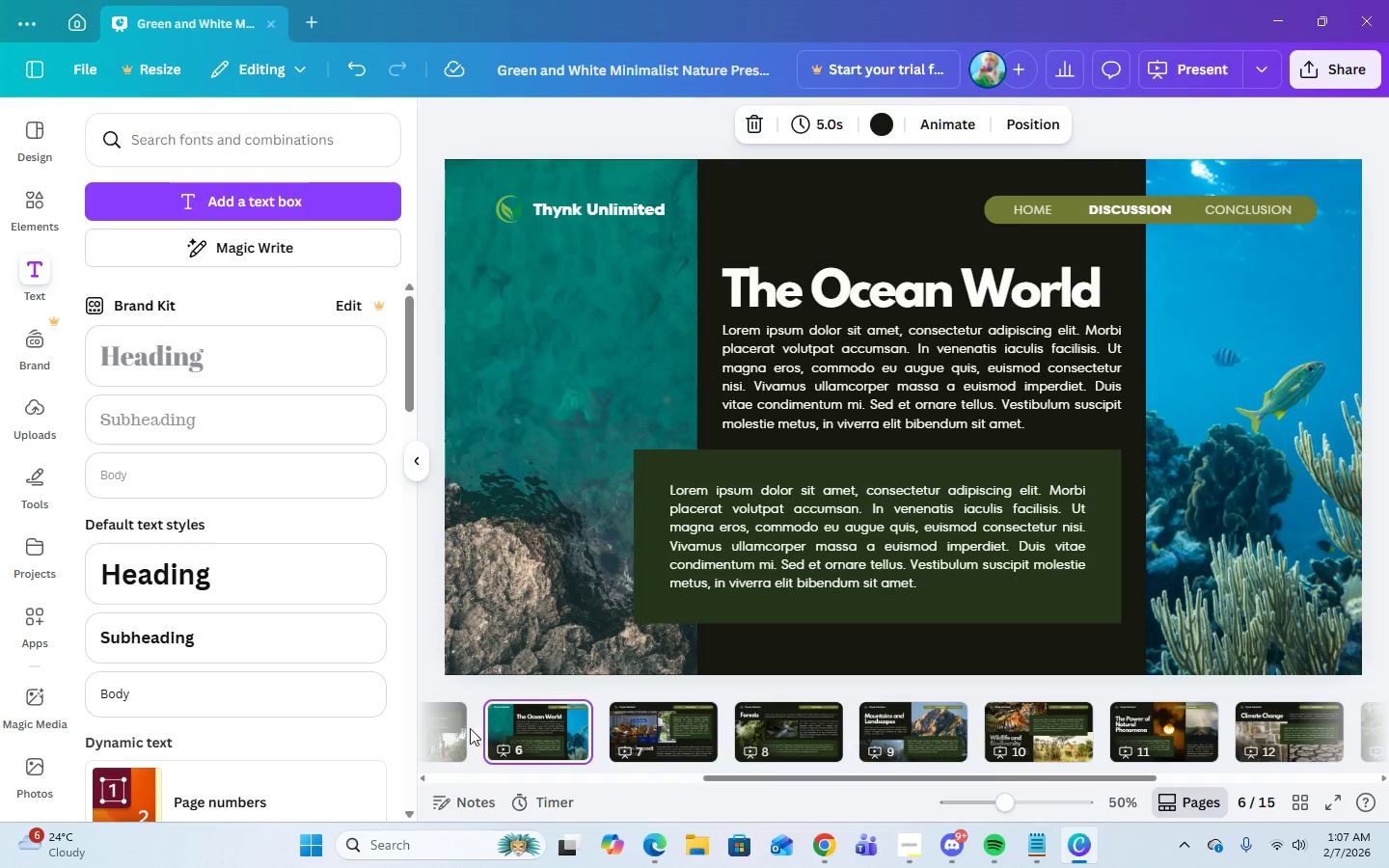 
left_click([450, 732])
 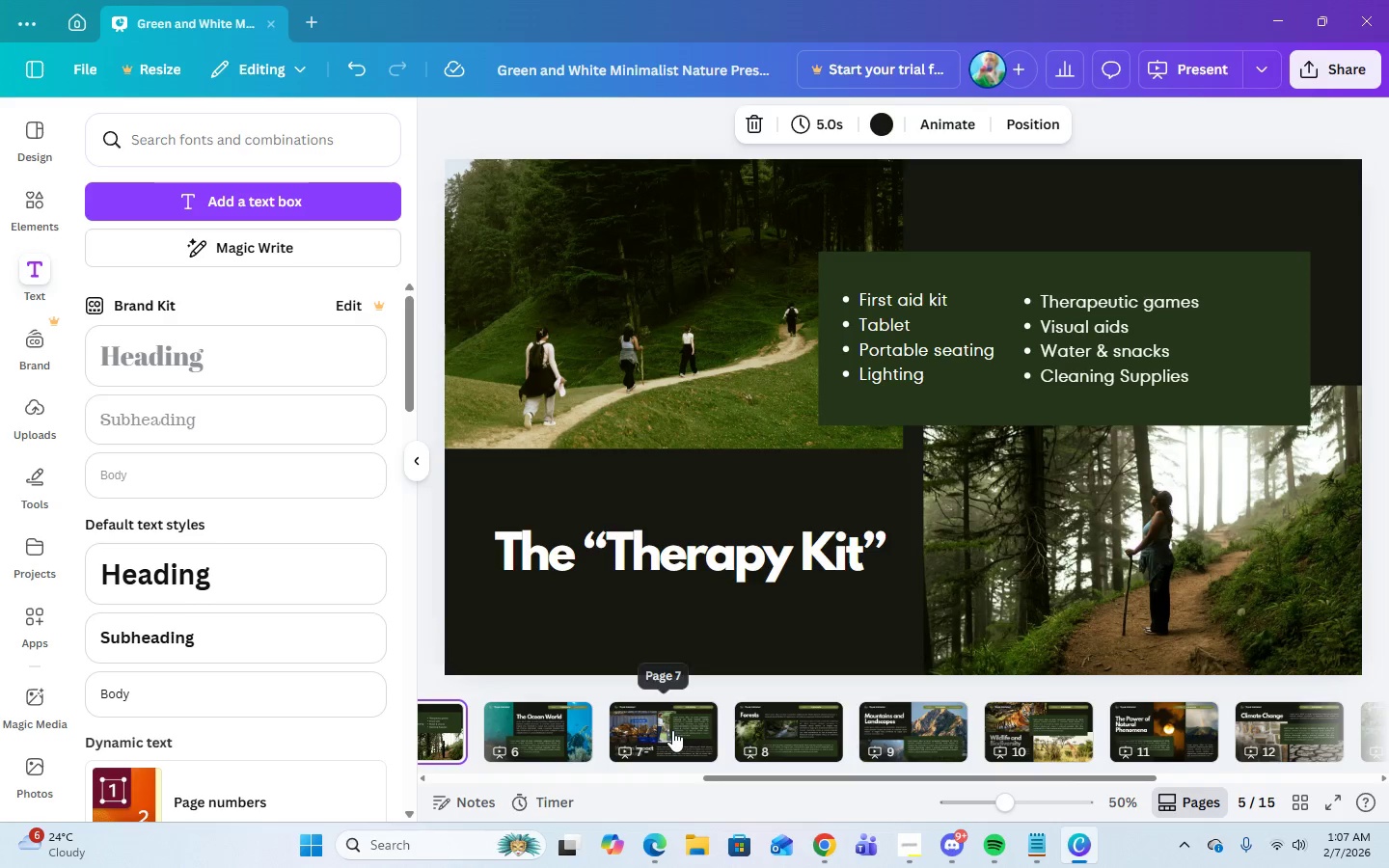 
double_click([545, 732])
 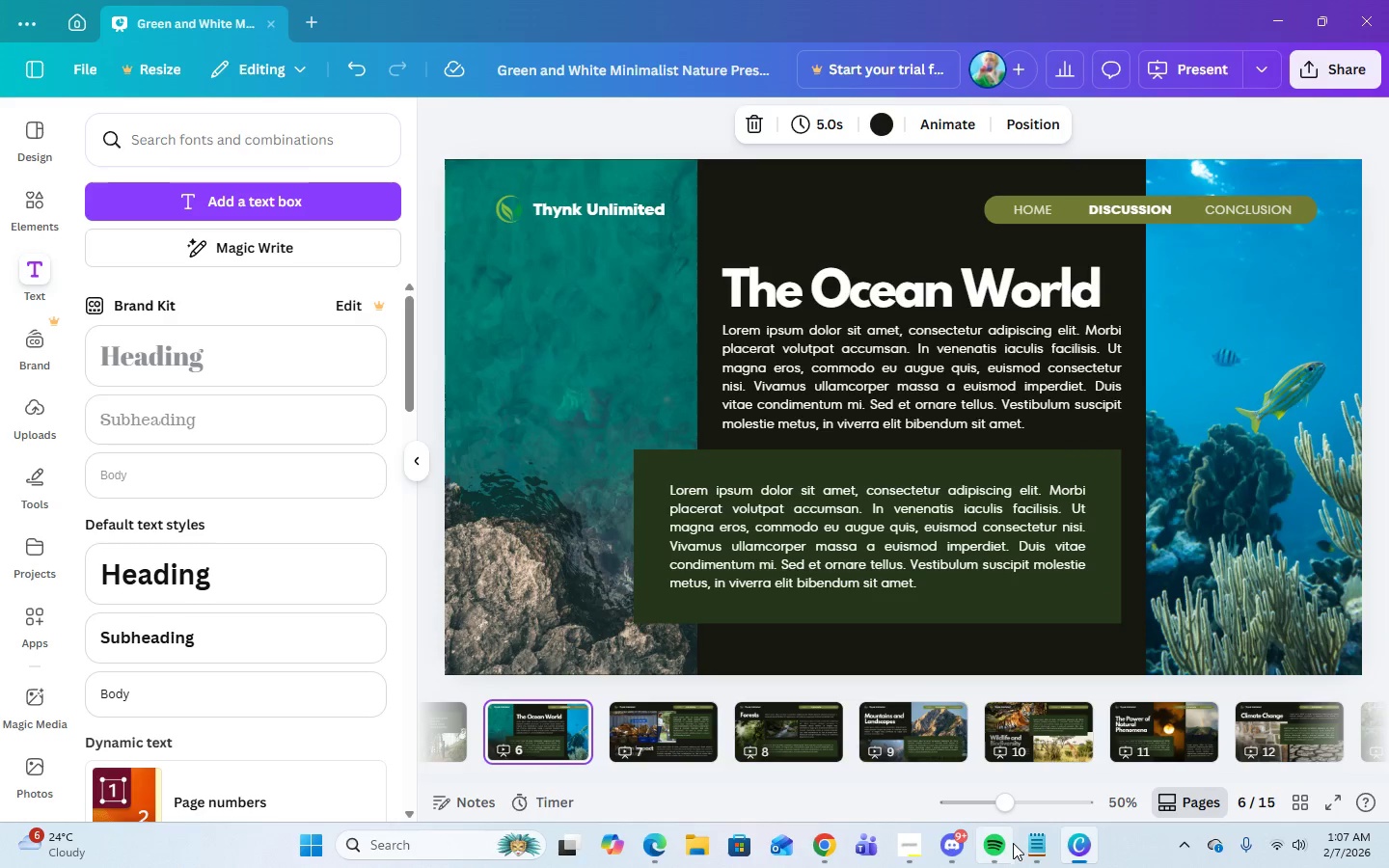 
left_click([1032, 848])
 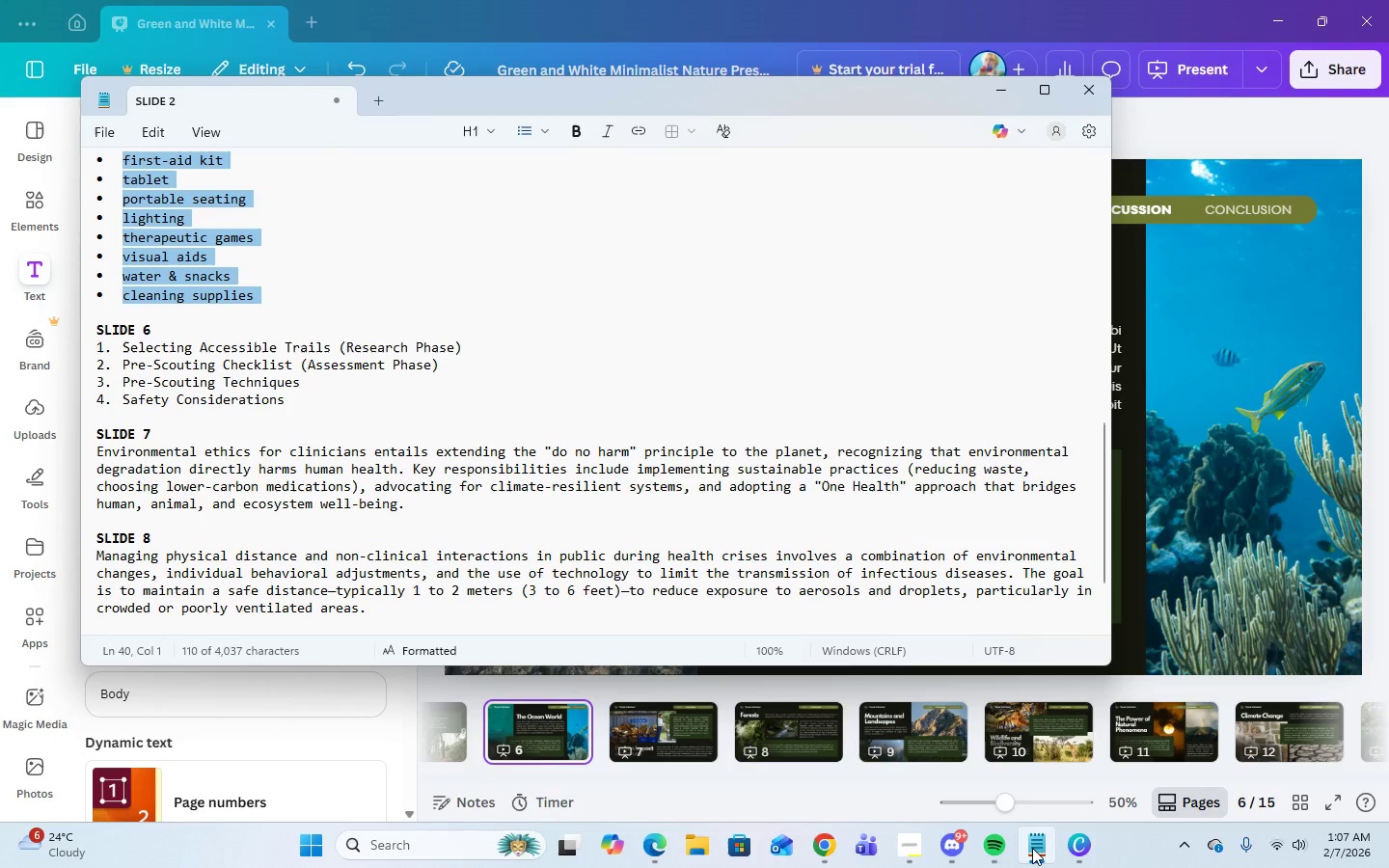 
left_click([1032, 848])
 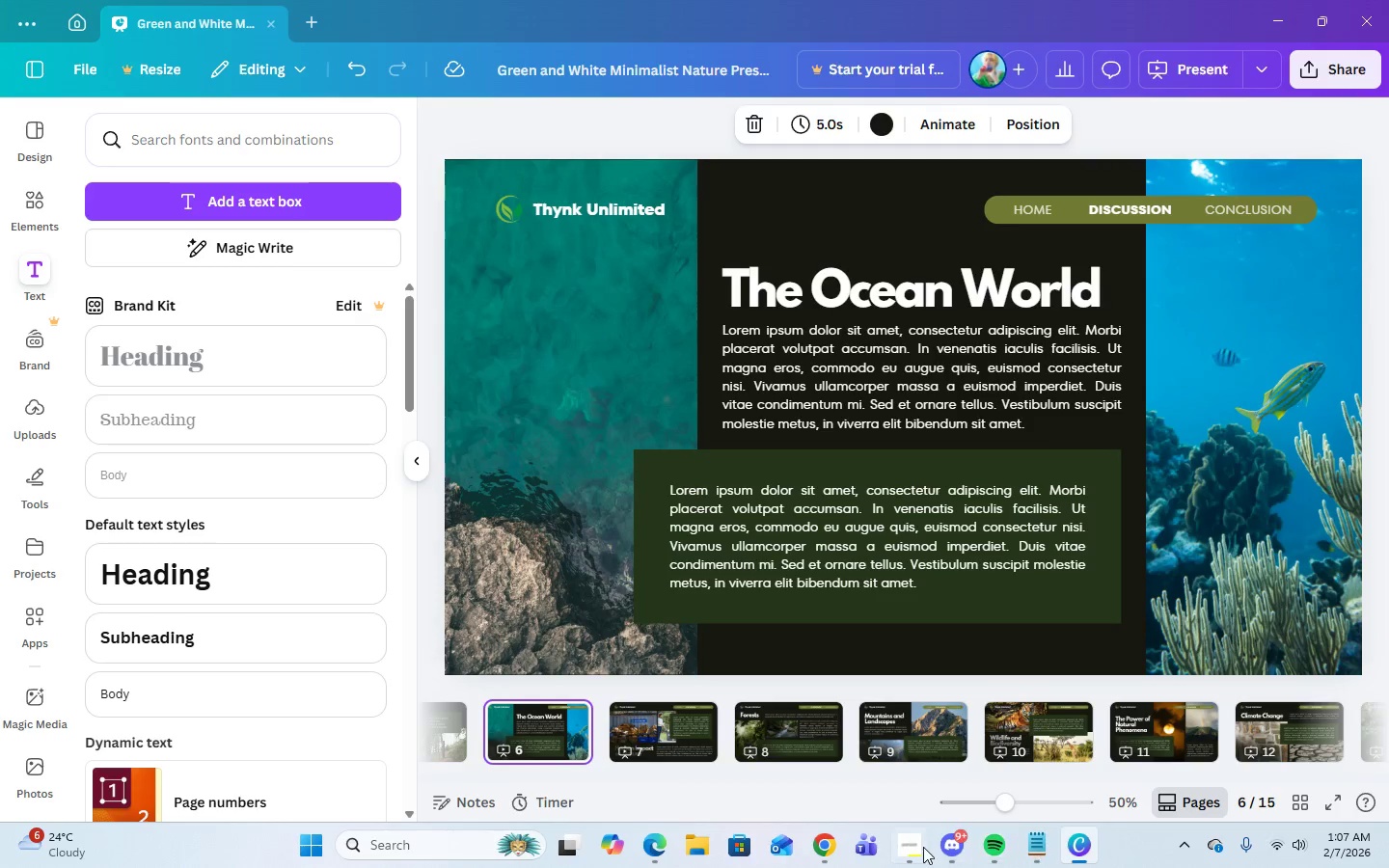 
left_click([923, 847])